 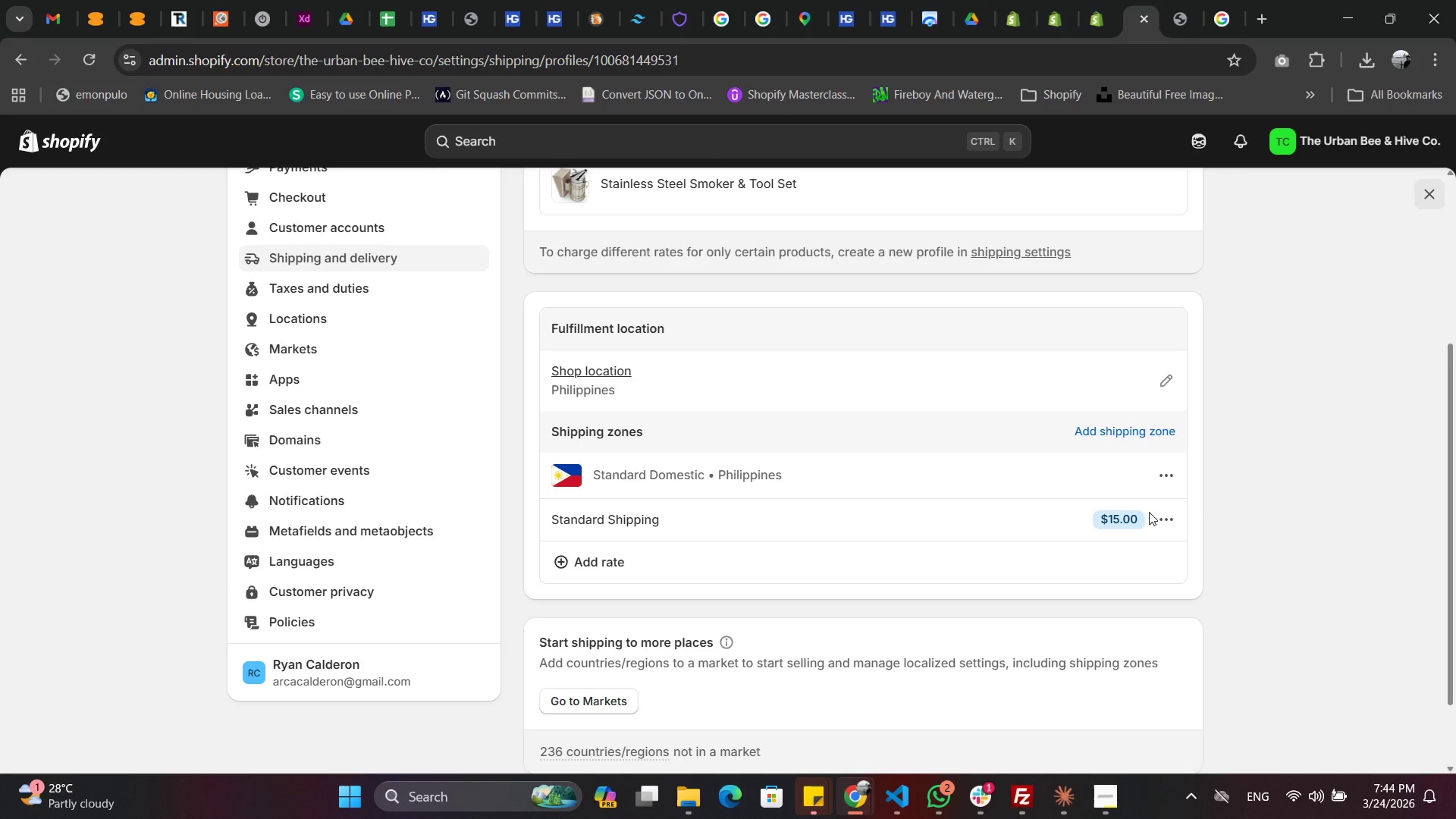 
left_click([1136, 435])
 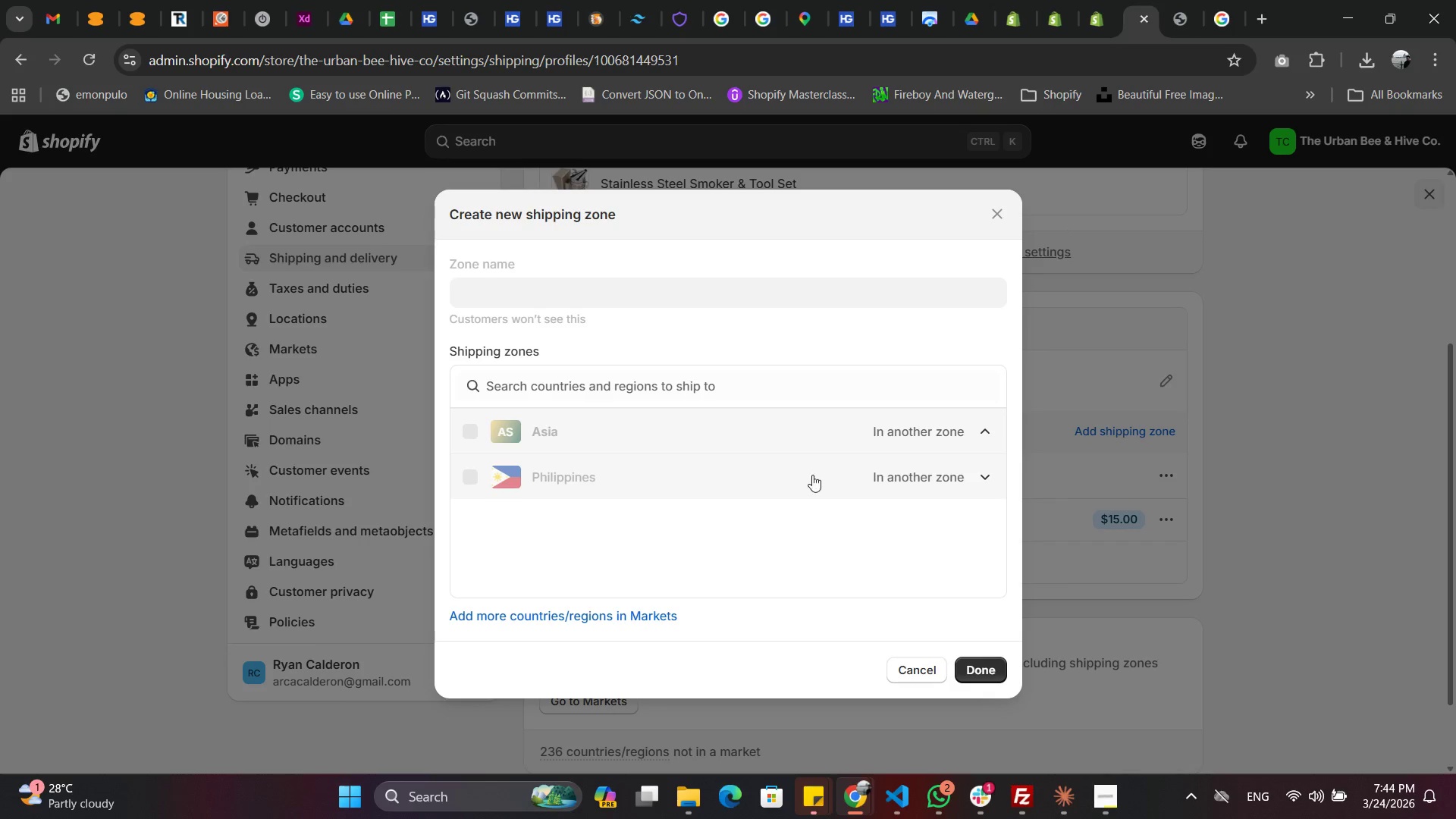 
scroll: coordinate [909, 576], scroll_direction: down, amount: 1.0
 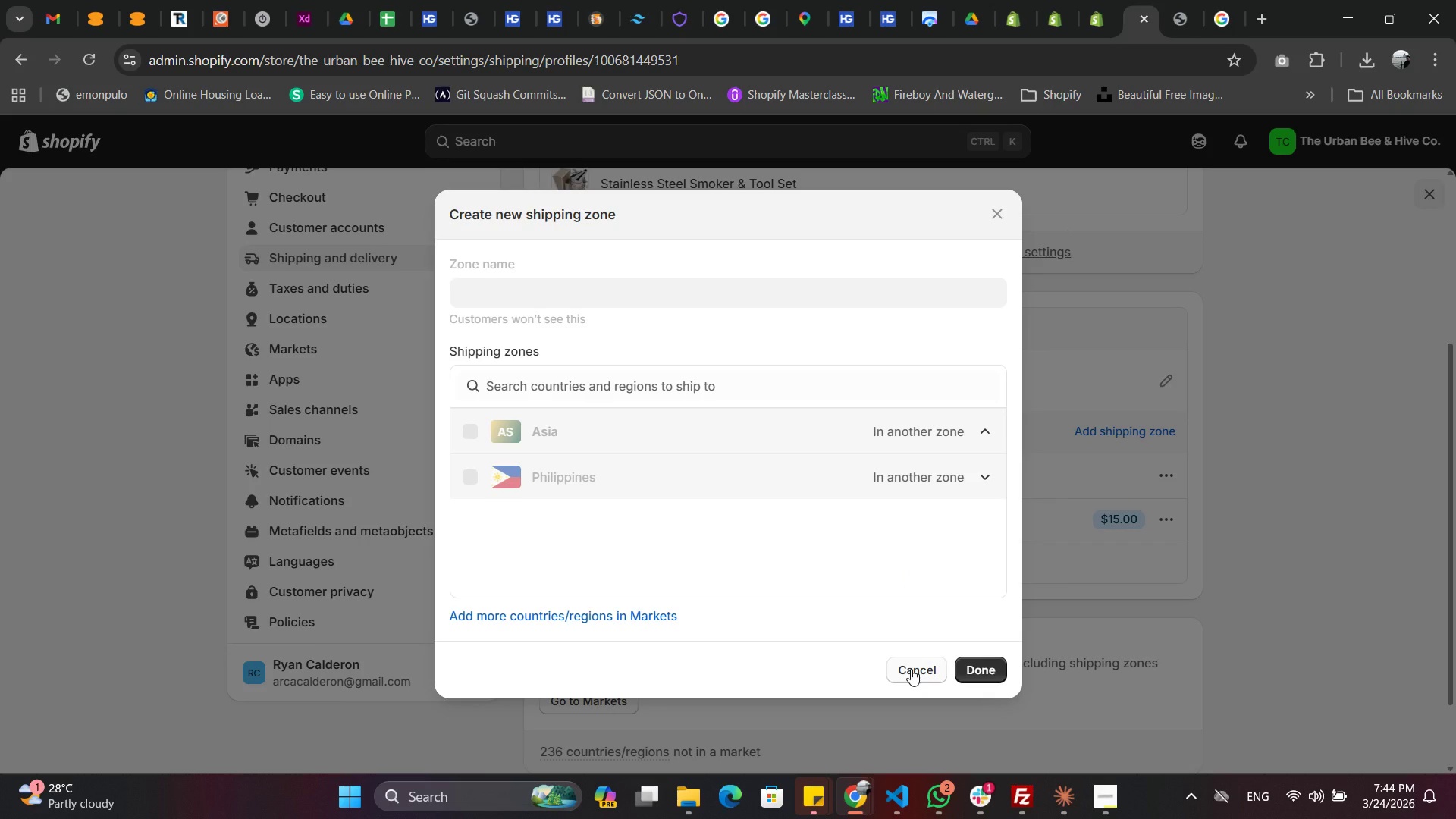 
left_click([911, 669])
 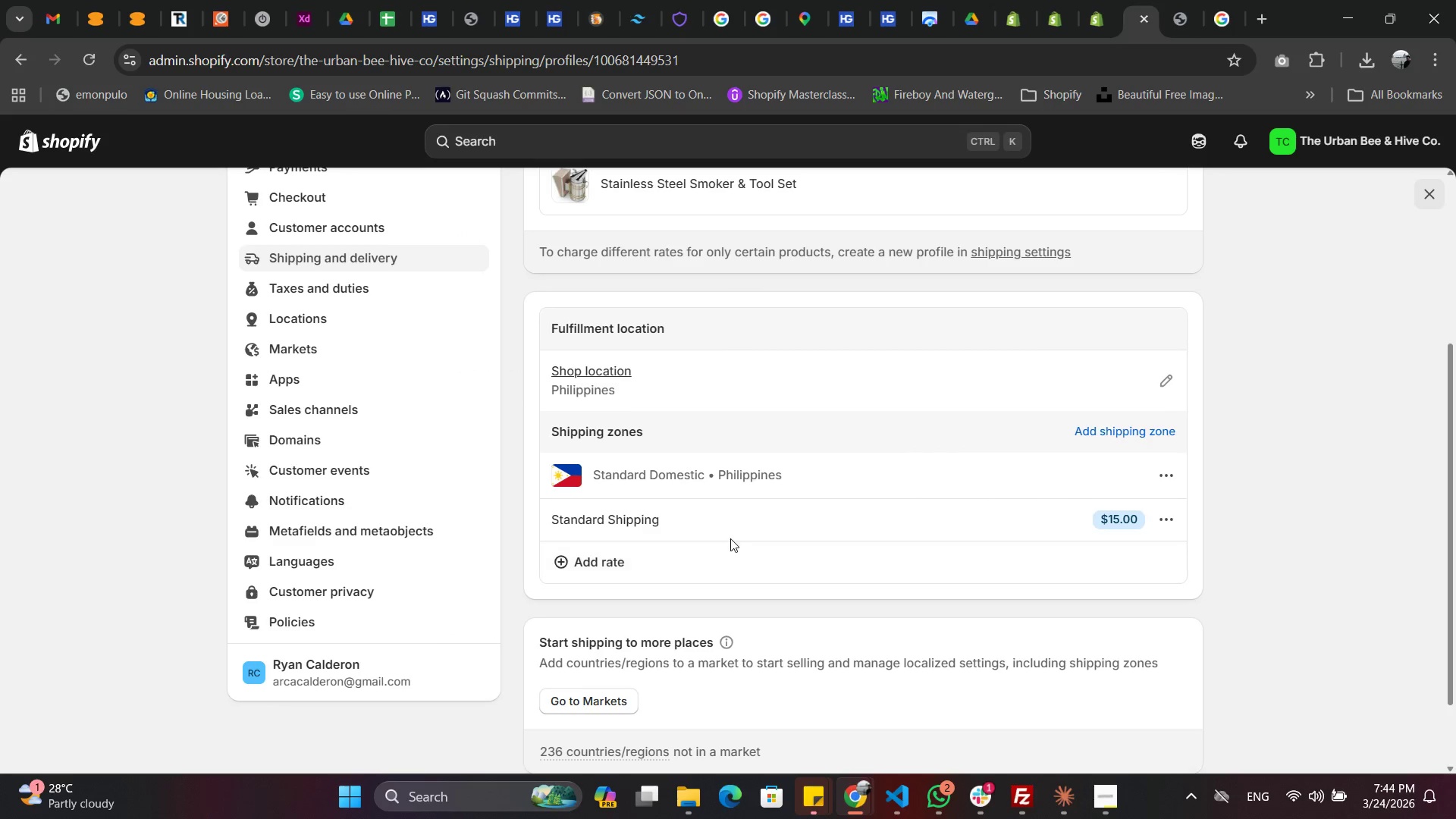 
scroll: coordinate [839, 489], scroll_direction: up, amount: 4.0
 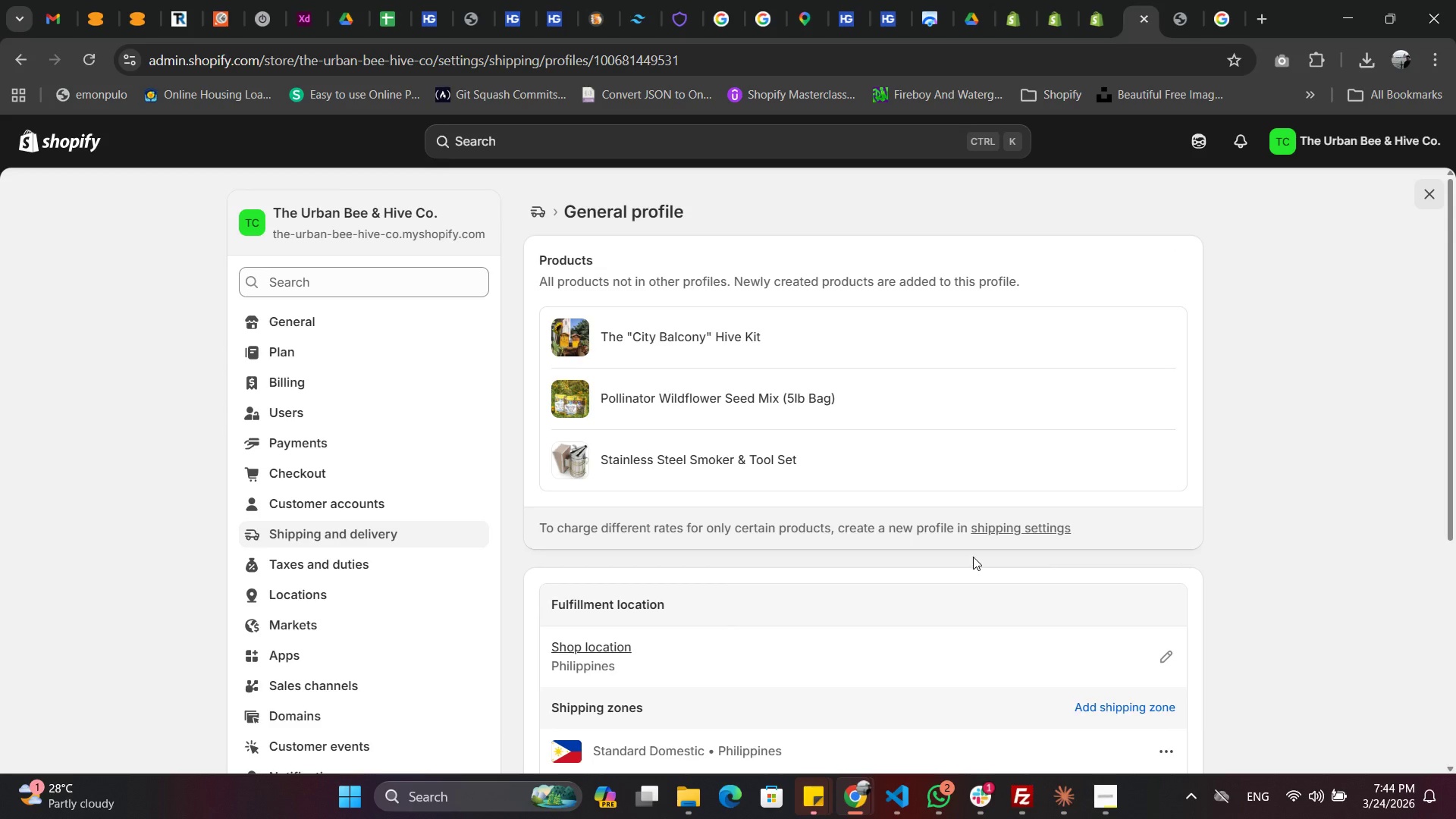 
scroll: coordinate [973, 557], scroll_direction: down, amount: 2.0
 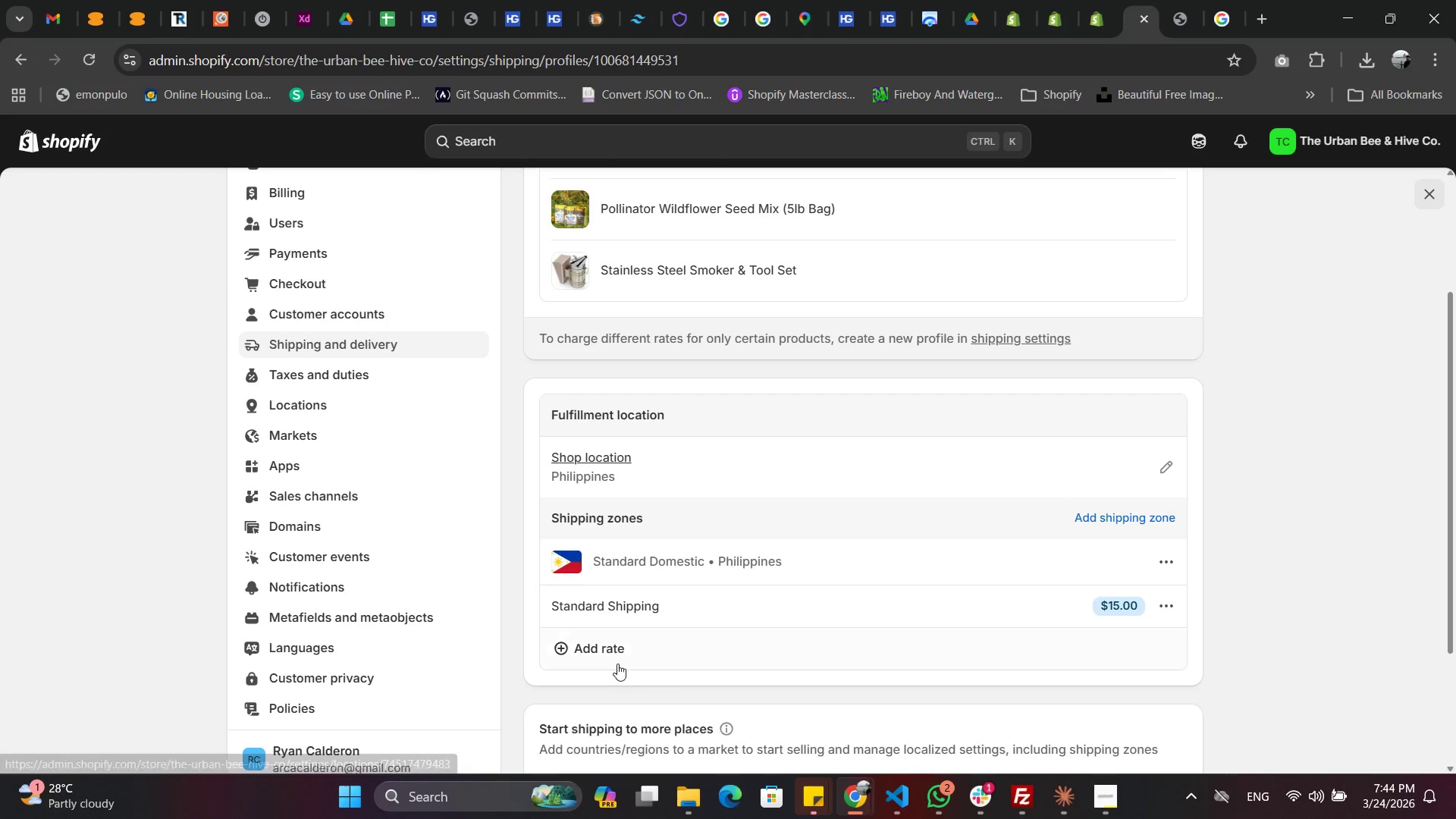 
left_click([615, 651])
 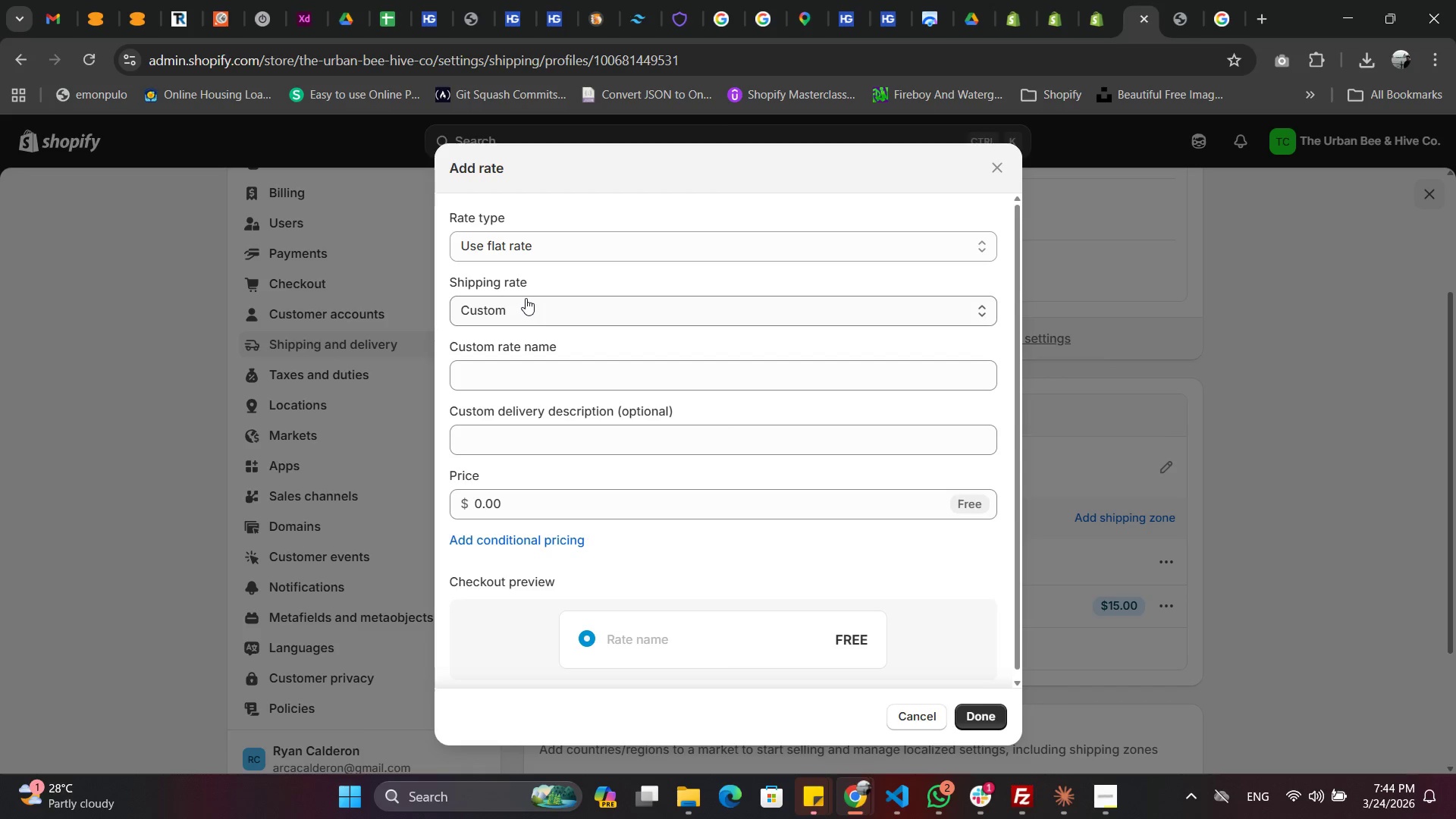 
left_click([532, 372])
 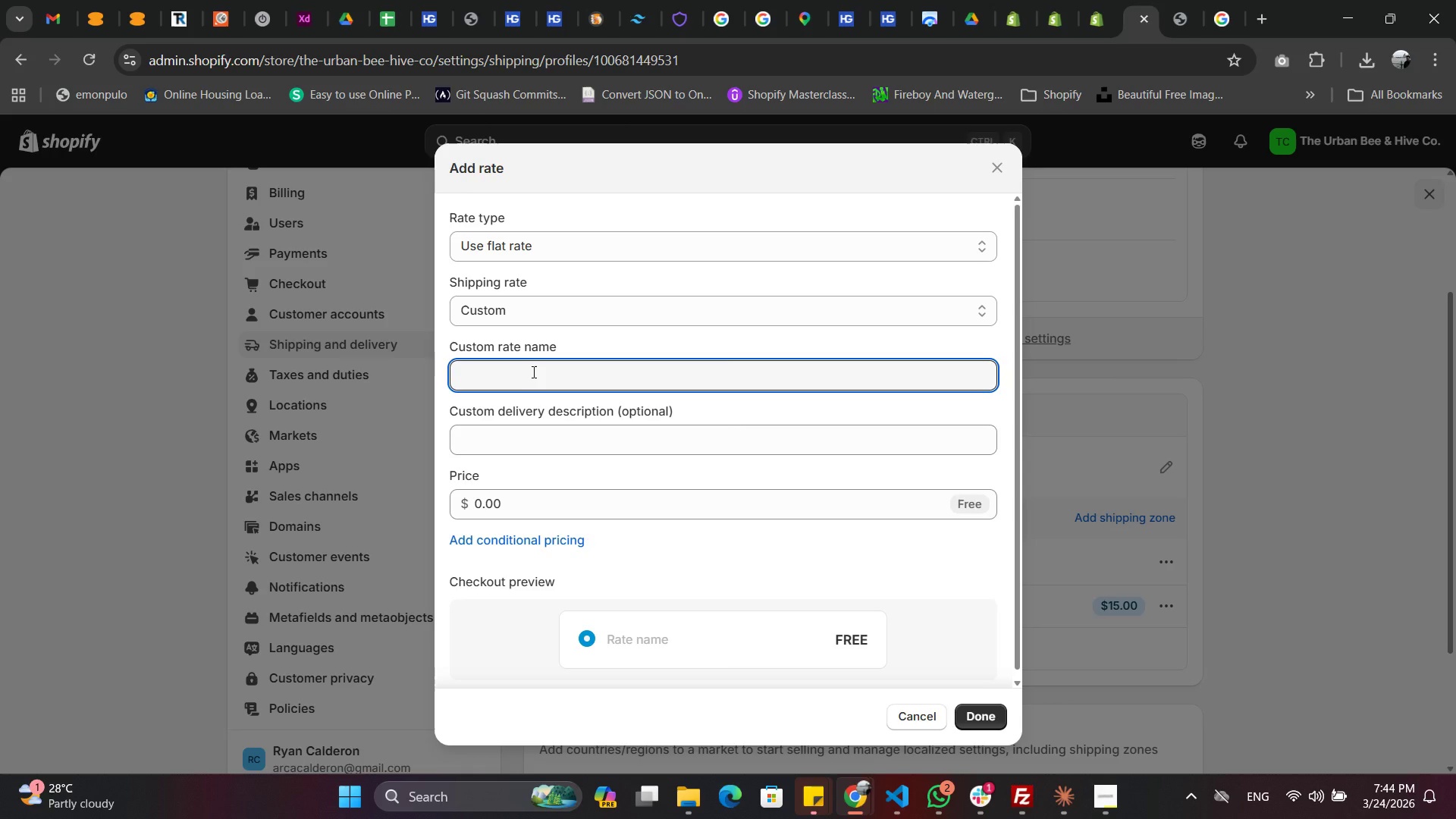 
wait(12.08)
 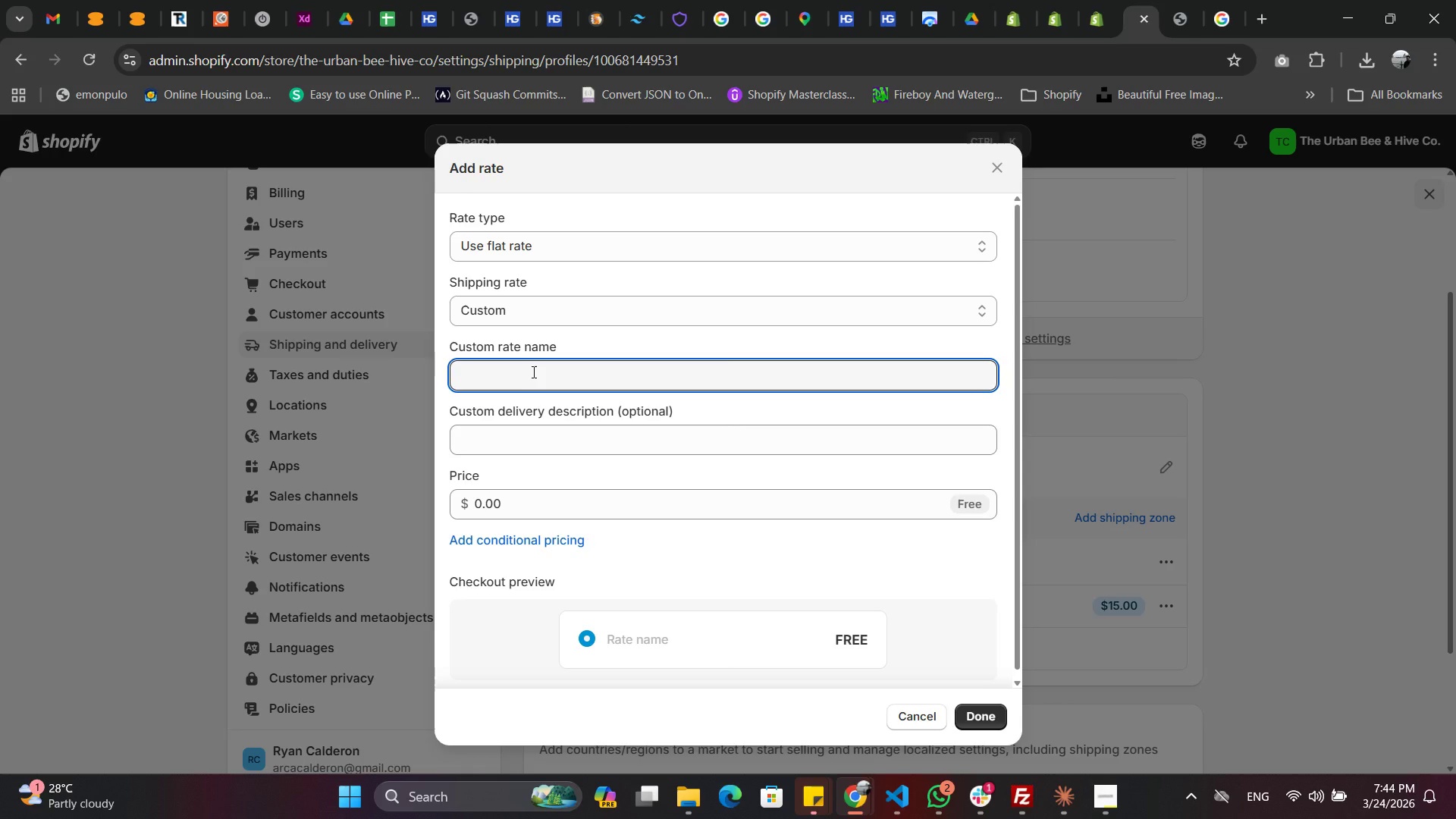 
type(Heavy Item Shipping)
 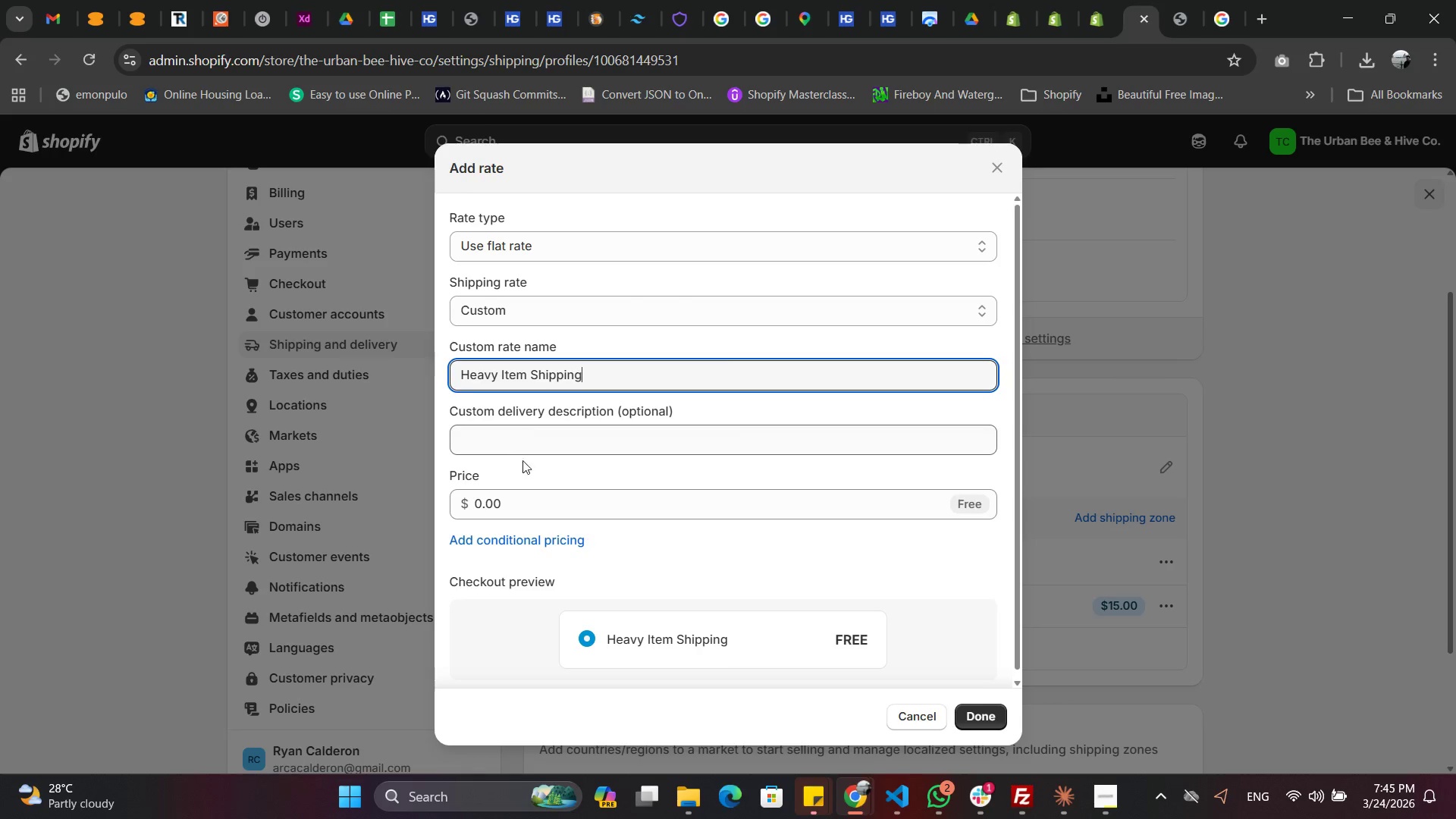 
left_click([512, 507])
 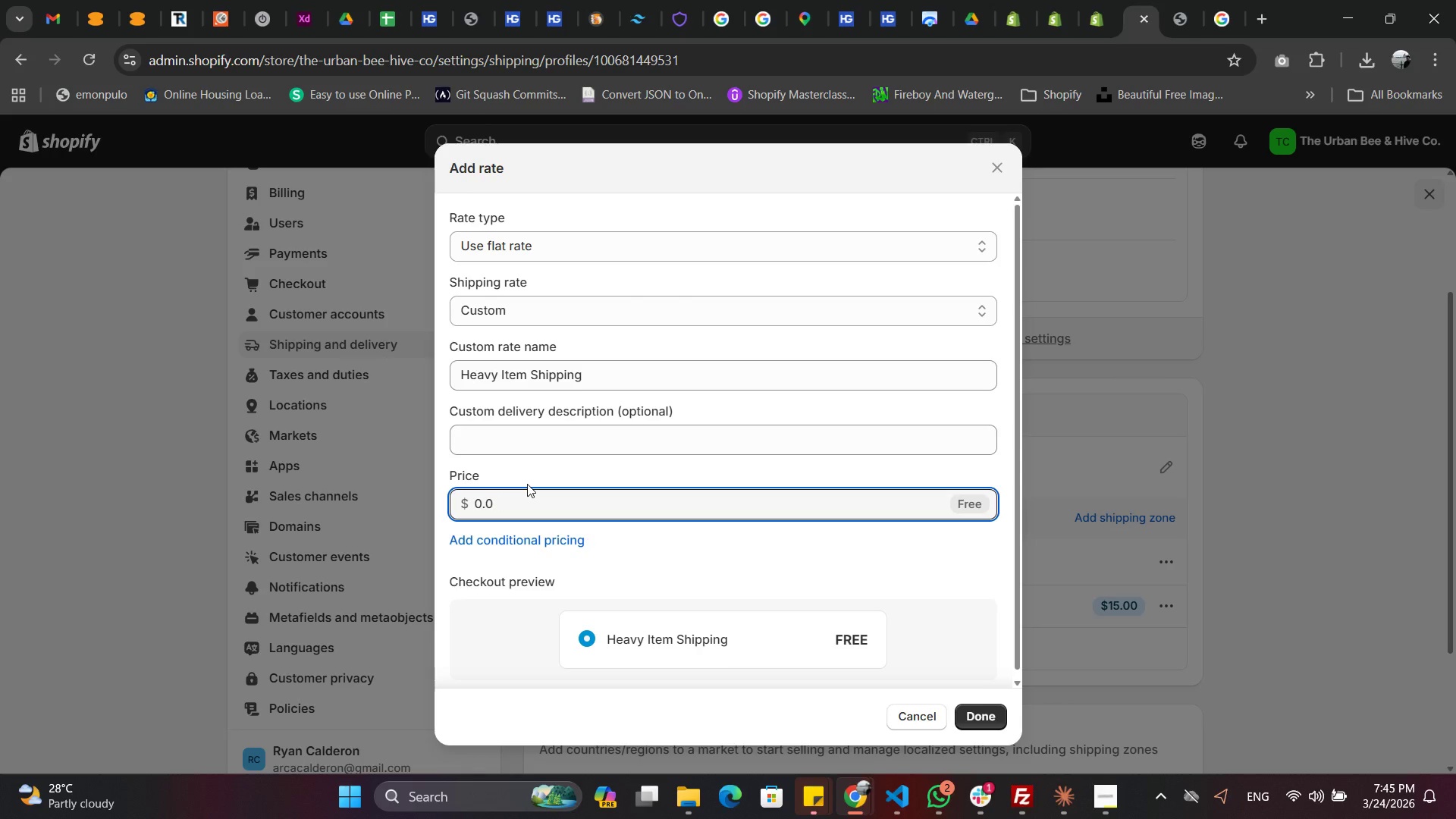 
key(Backspace)
key(Backspace)
key(Backspace)
key(Backspace)
type(45.00)
 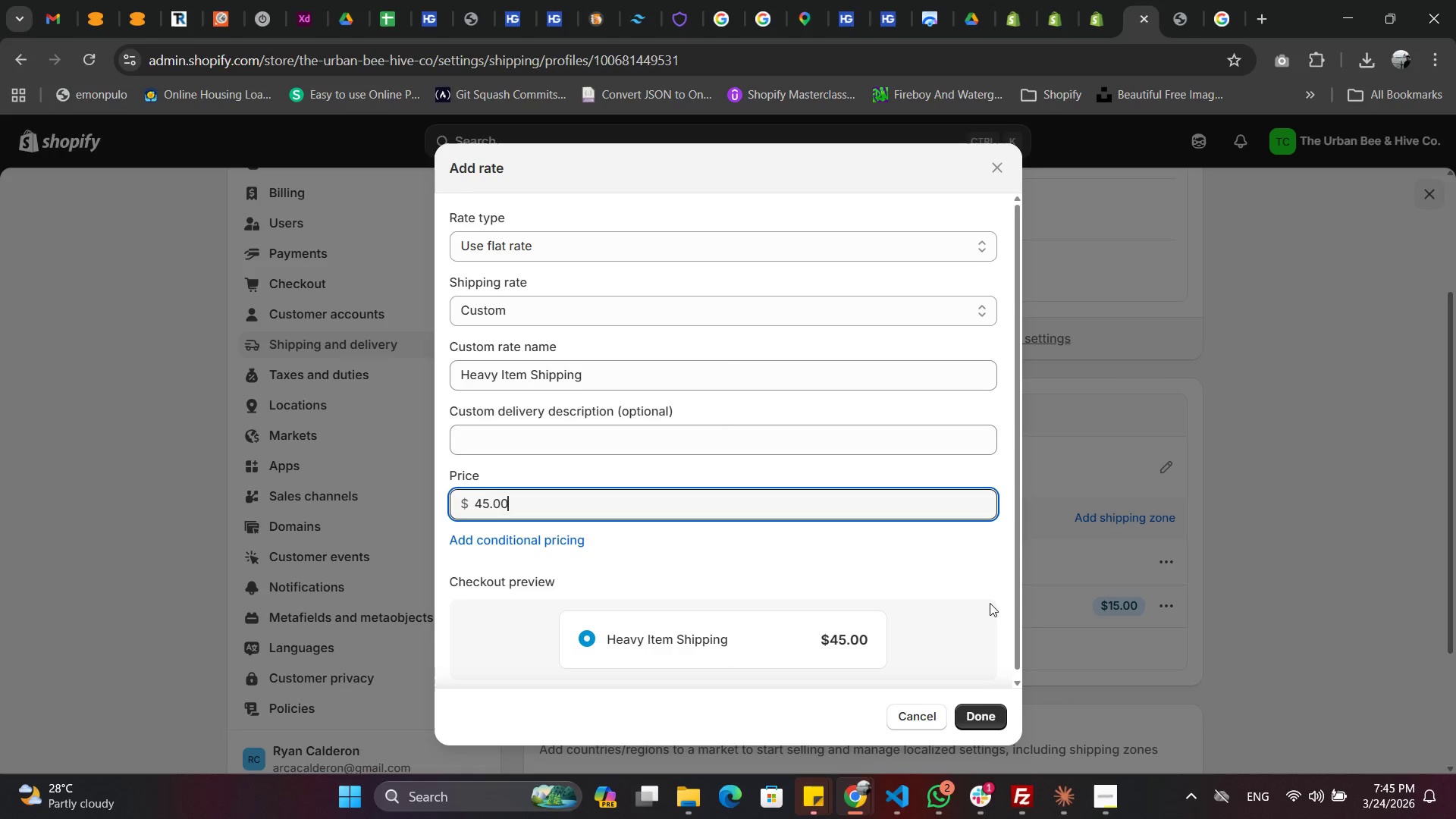 
left_click([968, 592])
 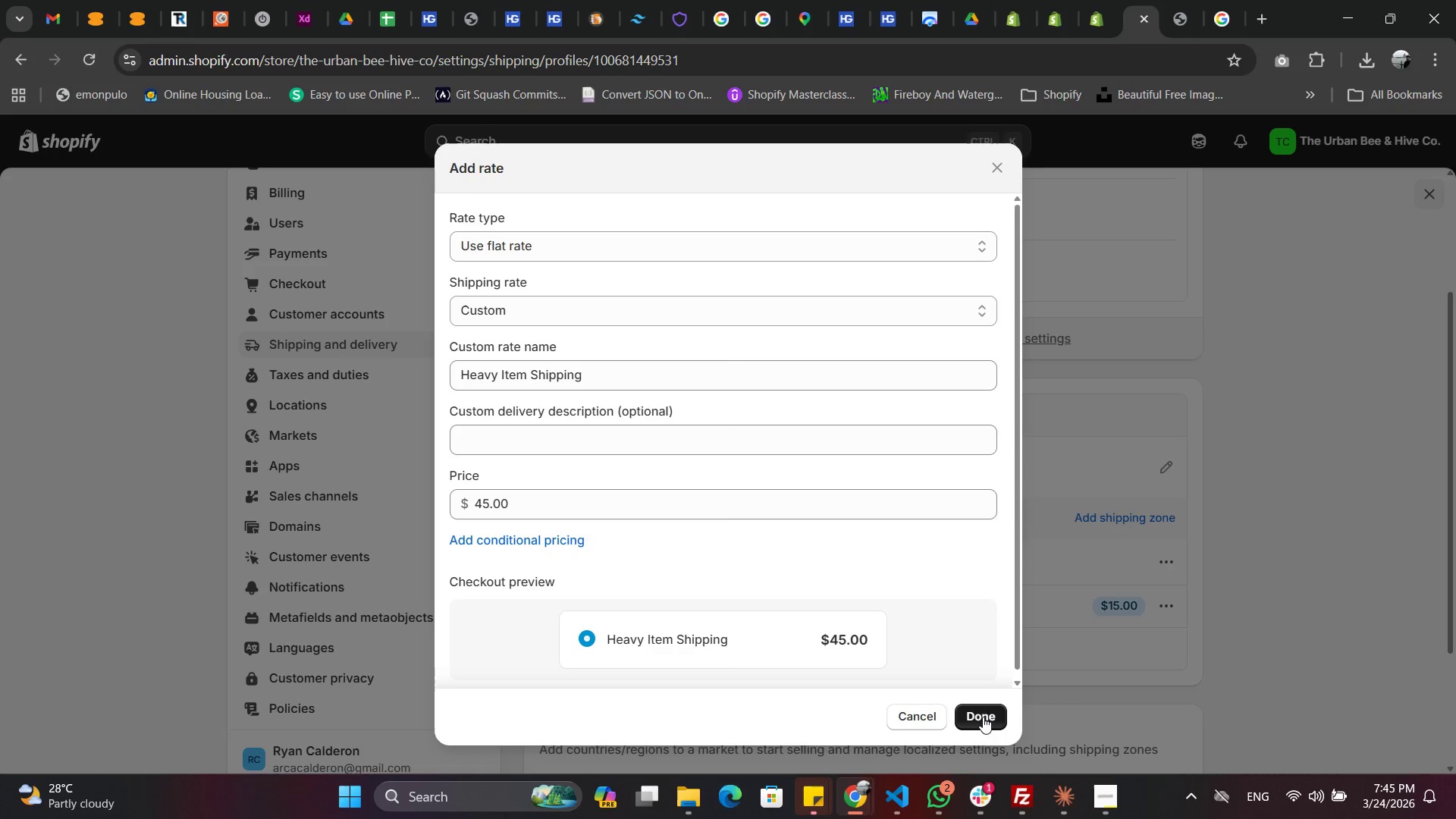 
left_click([982, 717])
 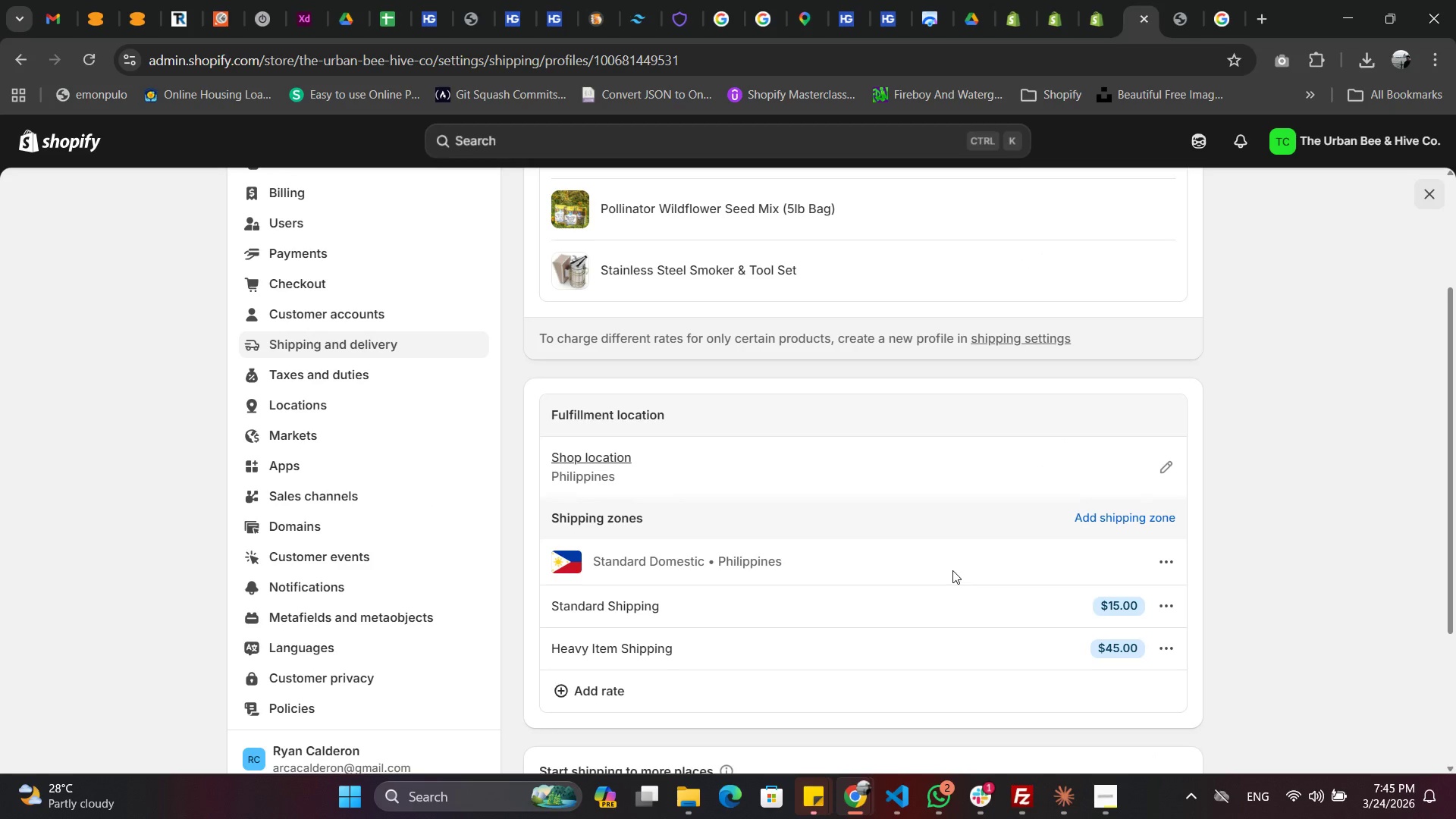 
scroll: coordinate [952, 570], scroll_direction: down, amount: 2.0